 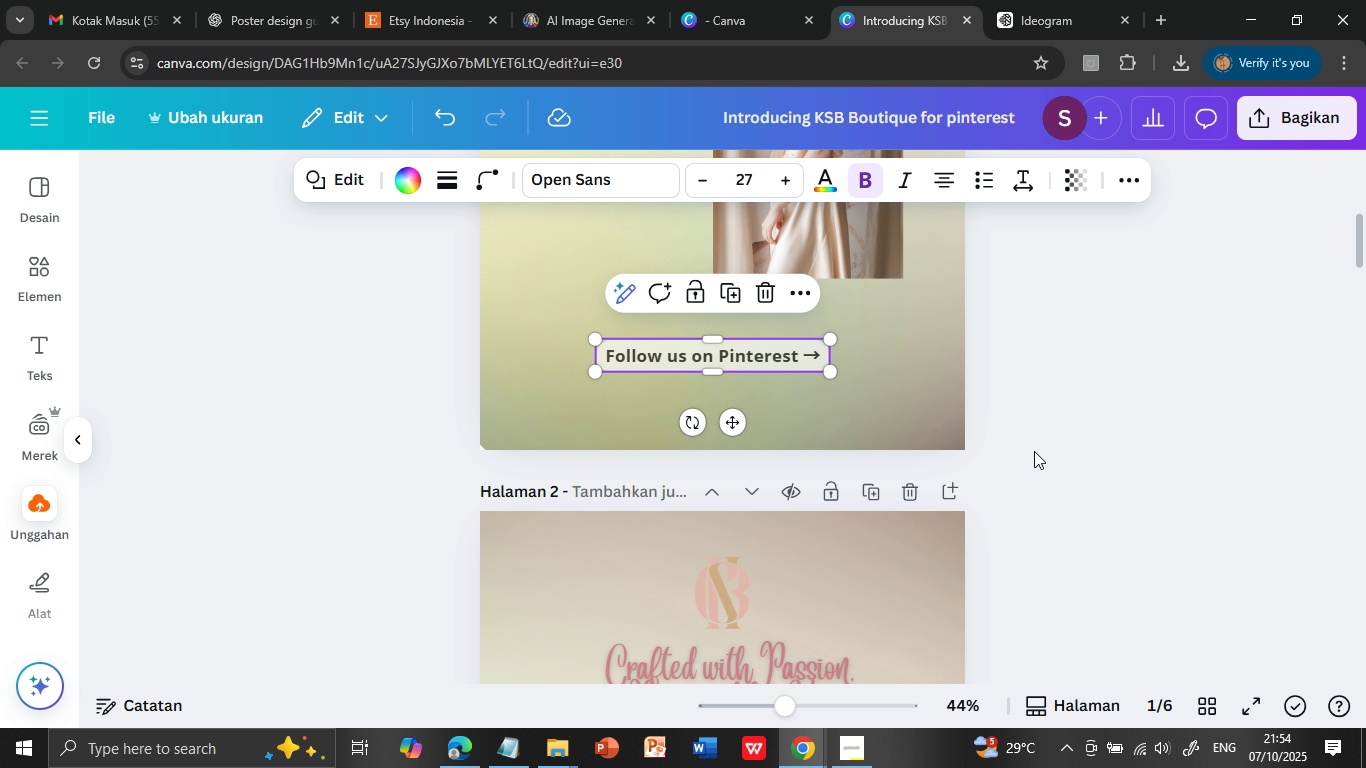 
left_click([1212, 481])
 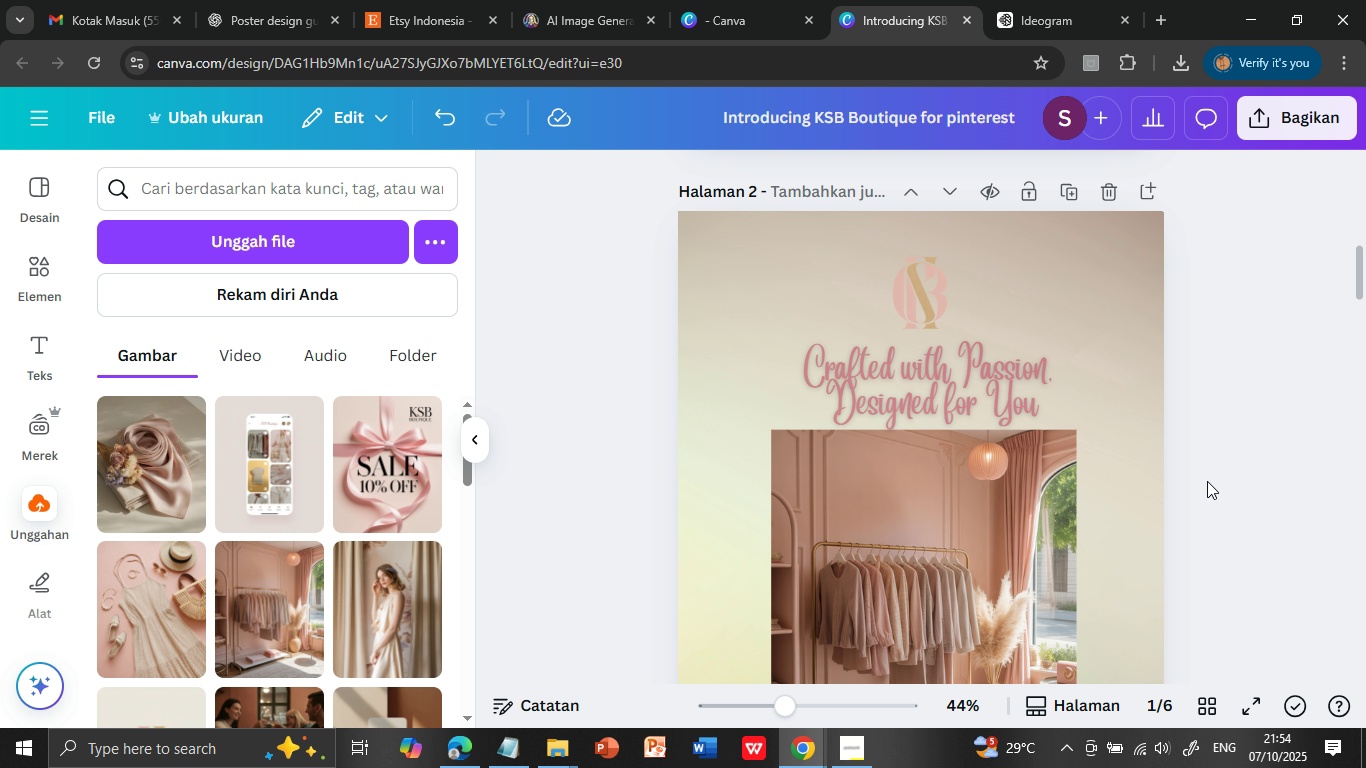 
scroll: coordinate [1205, 467], scroll_direction: down, amount: 35.0
 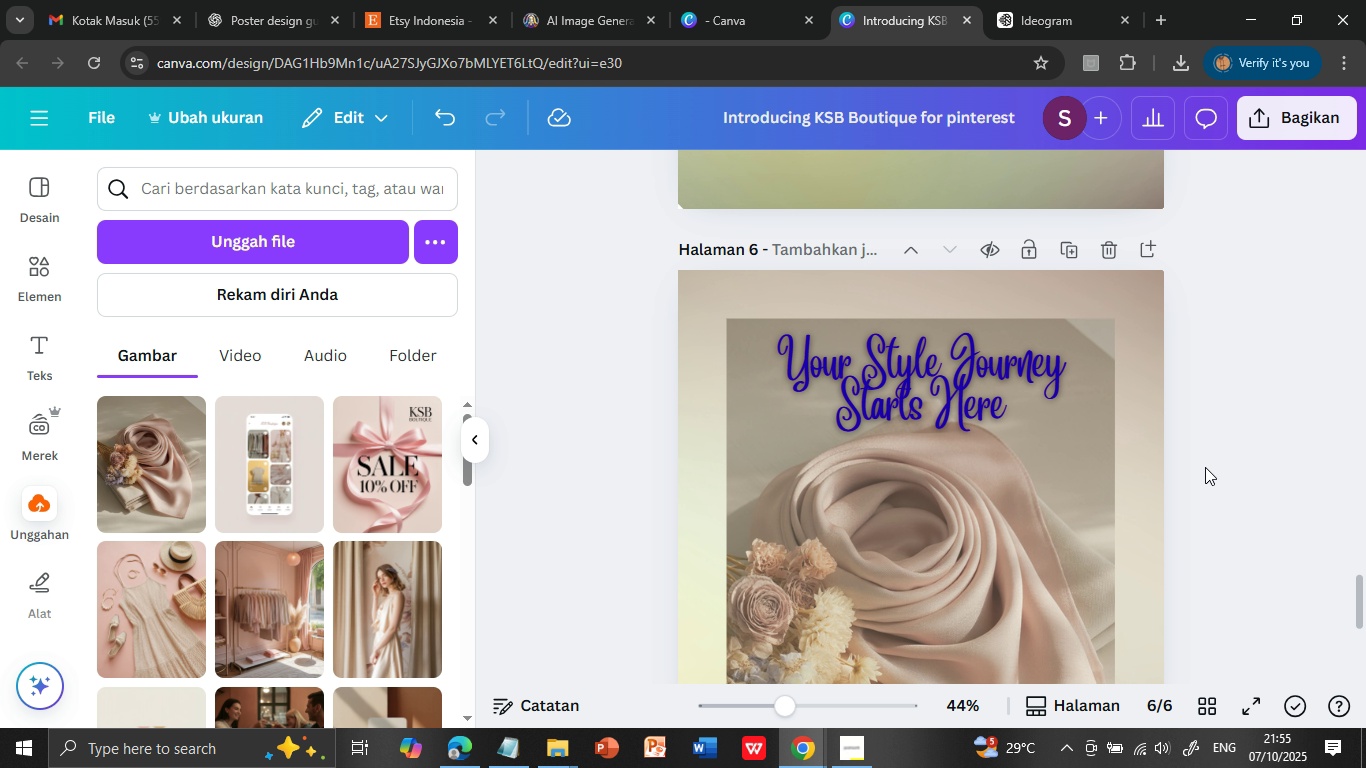 
scroll: coordinate [1205, 467], scroll_direction: up, amount: 15.0
 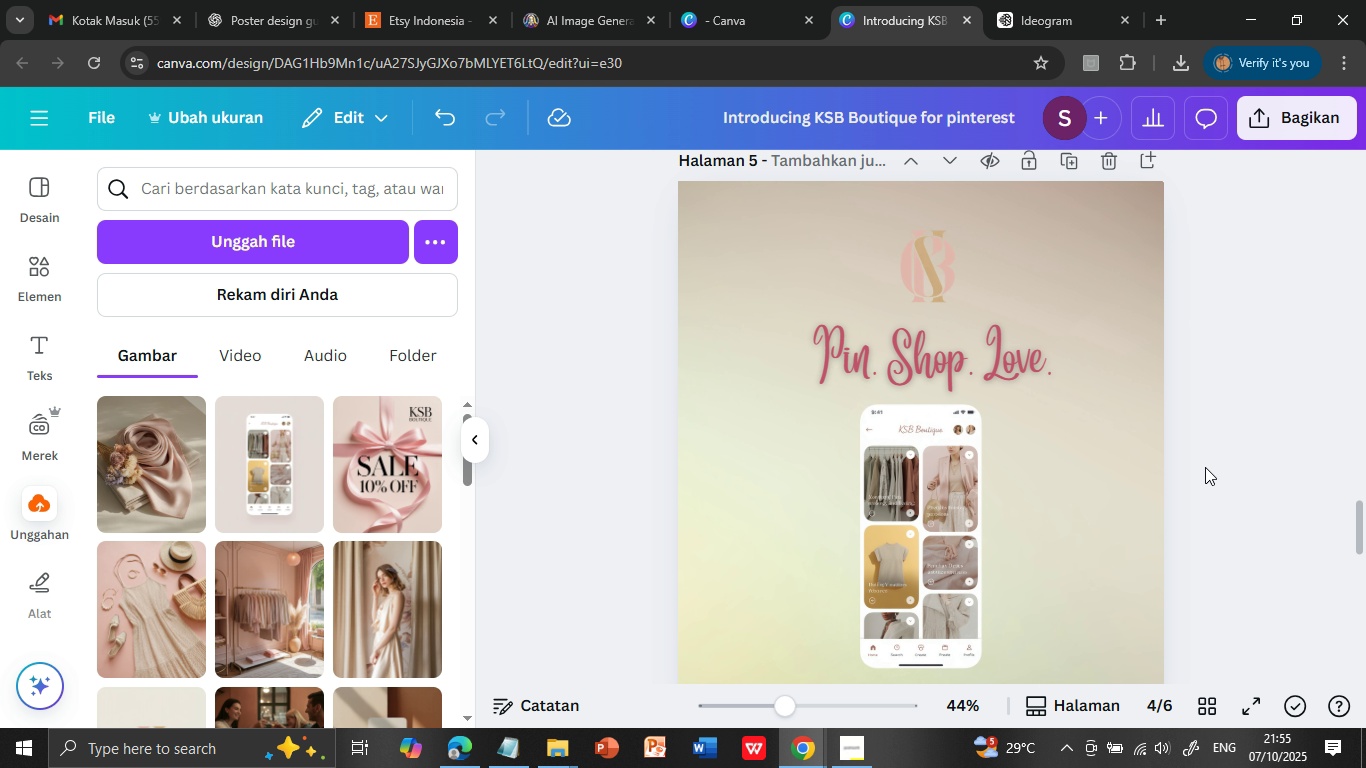 
scroll: coordinate [1205, 467], scroll_direction: down, amount: 4.0
 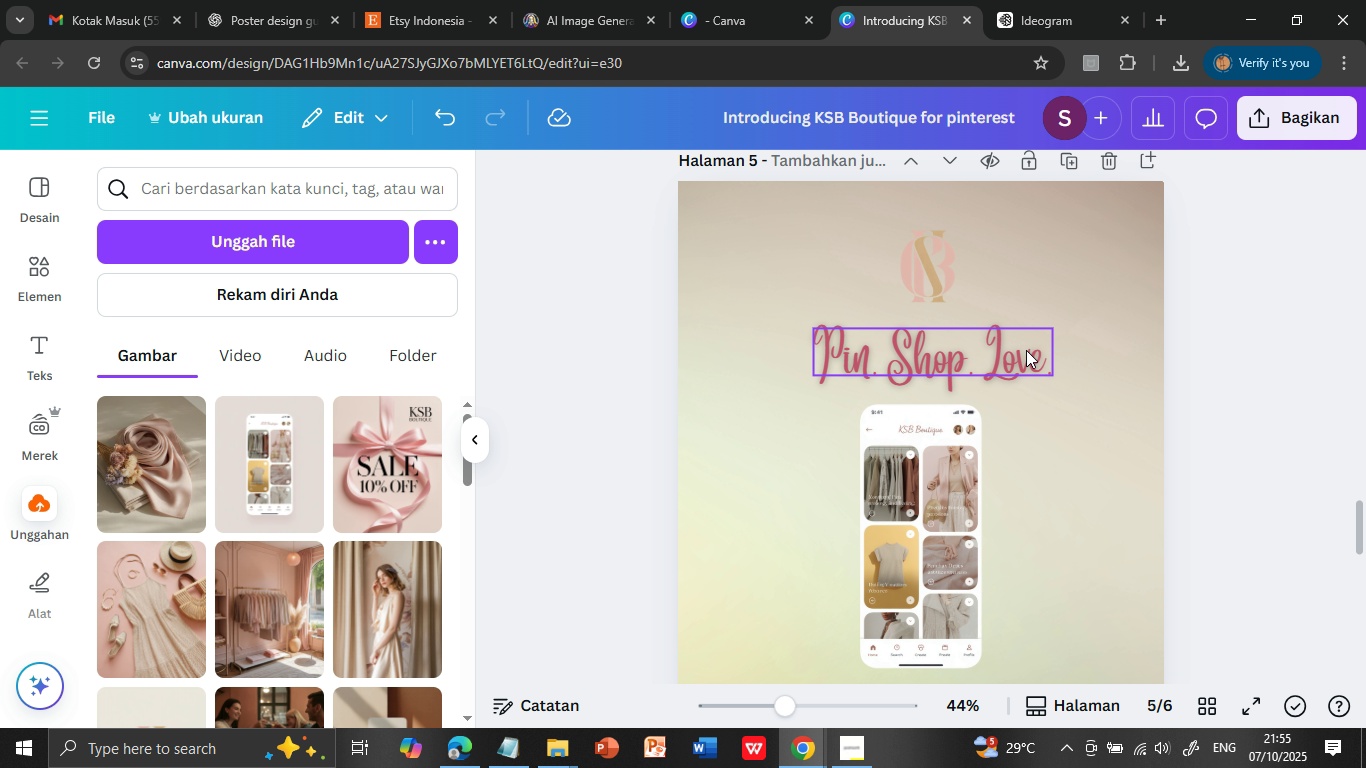 
left_click([1026, 350])
 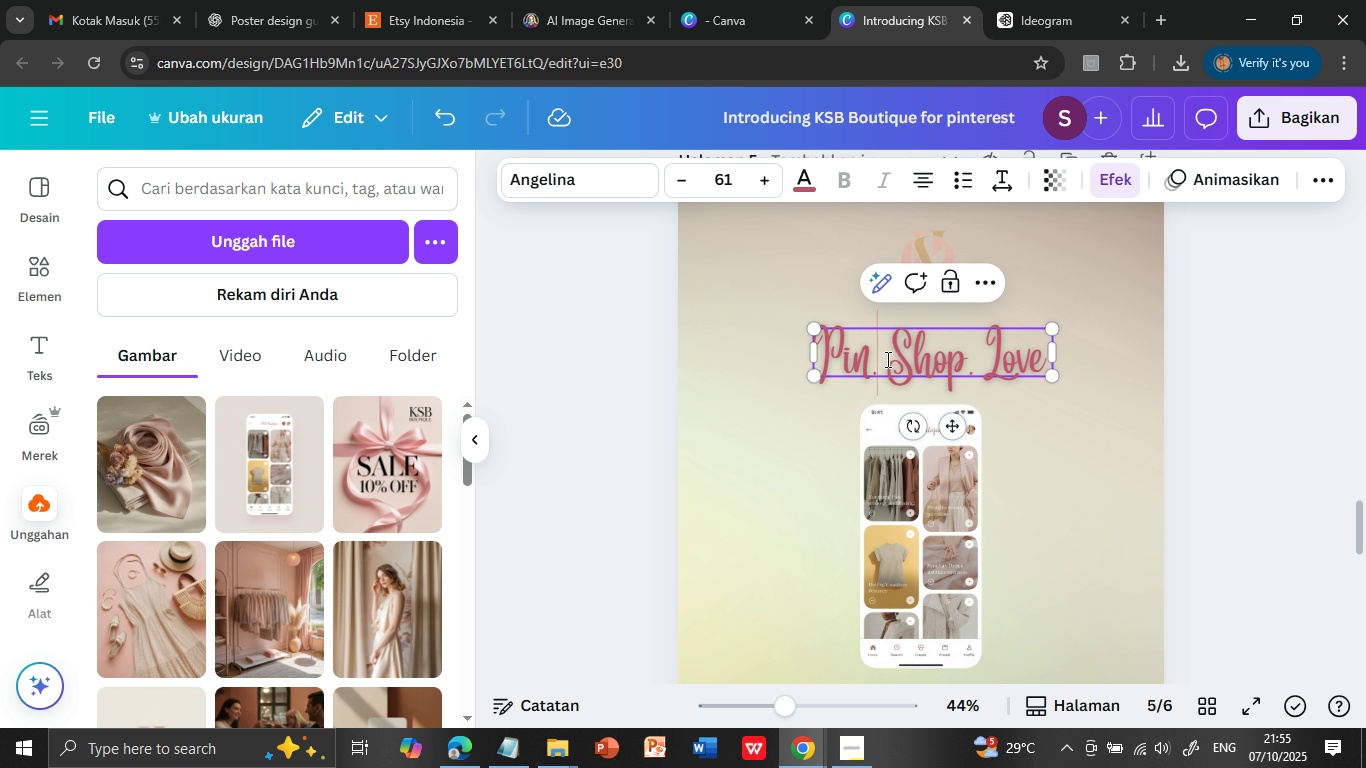 
left_click([883, 357])
 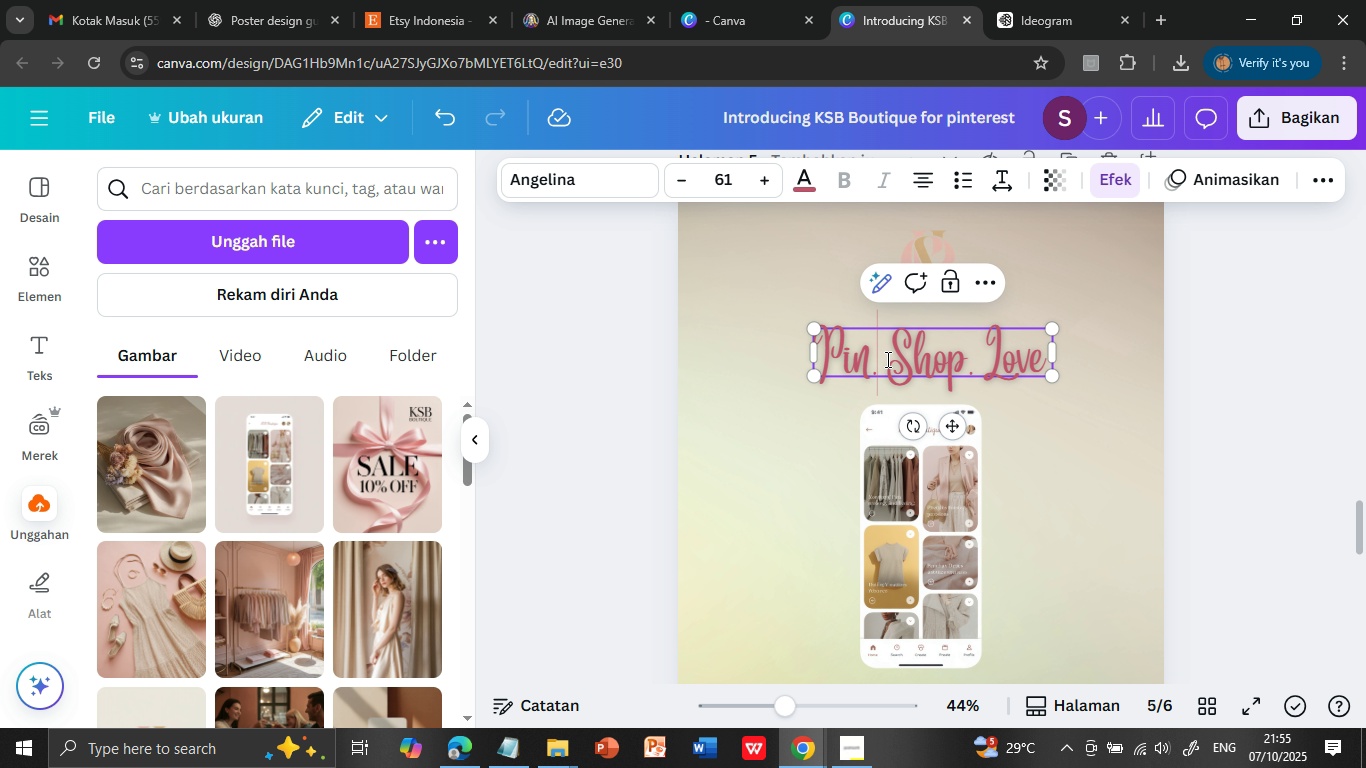 
key(Backspace)
 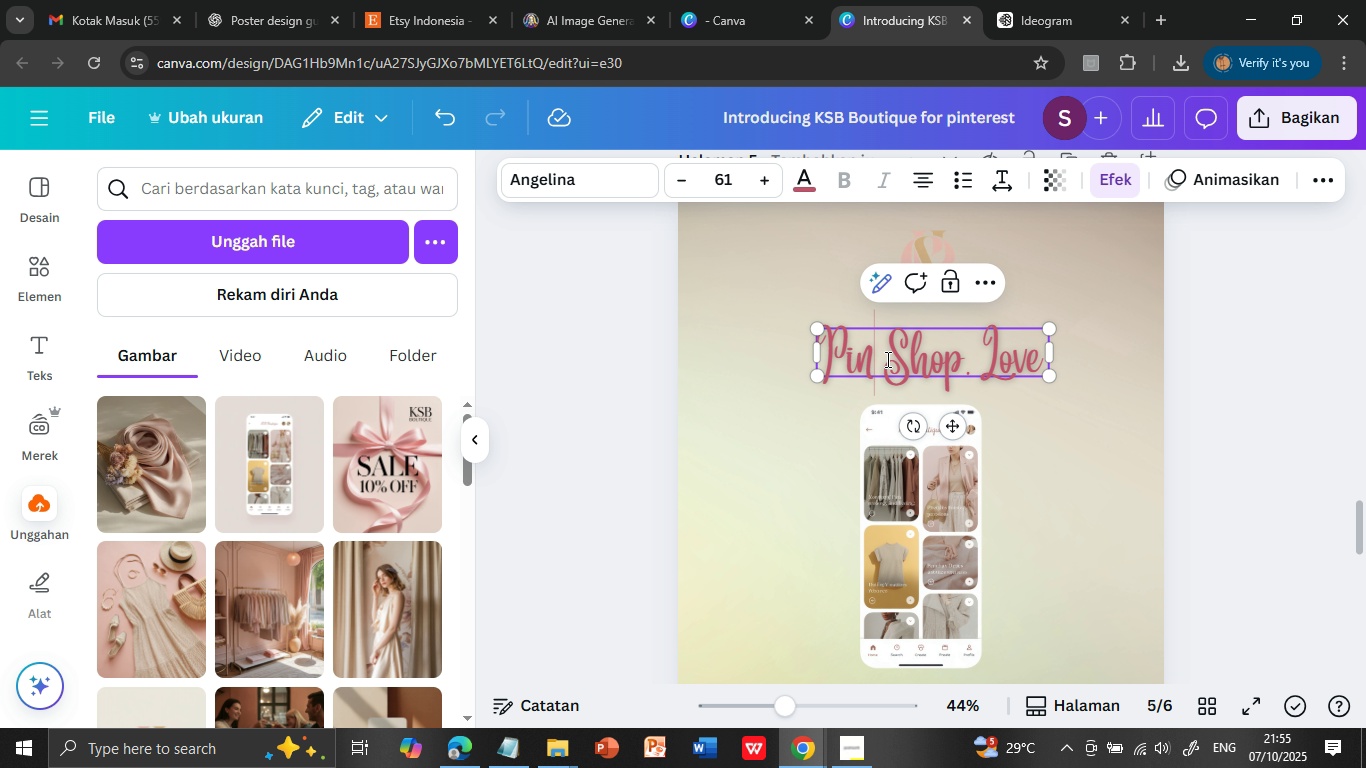 
key(Space)
 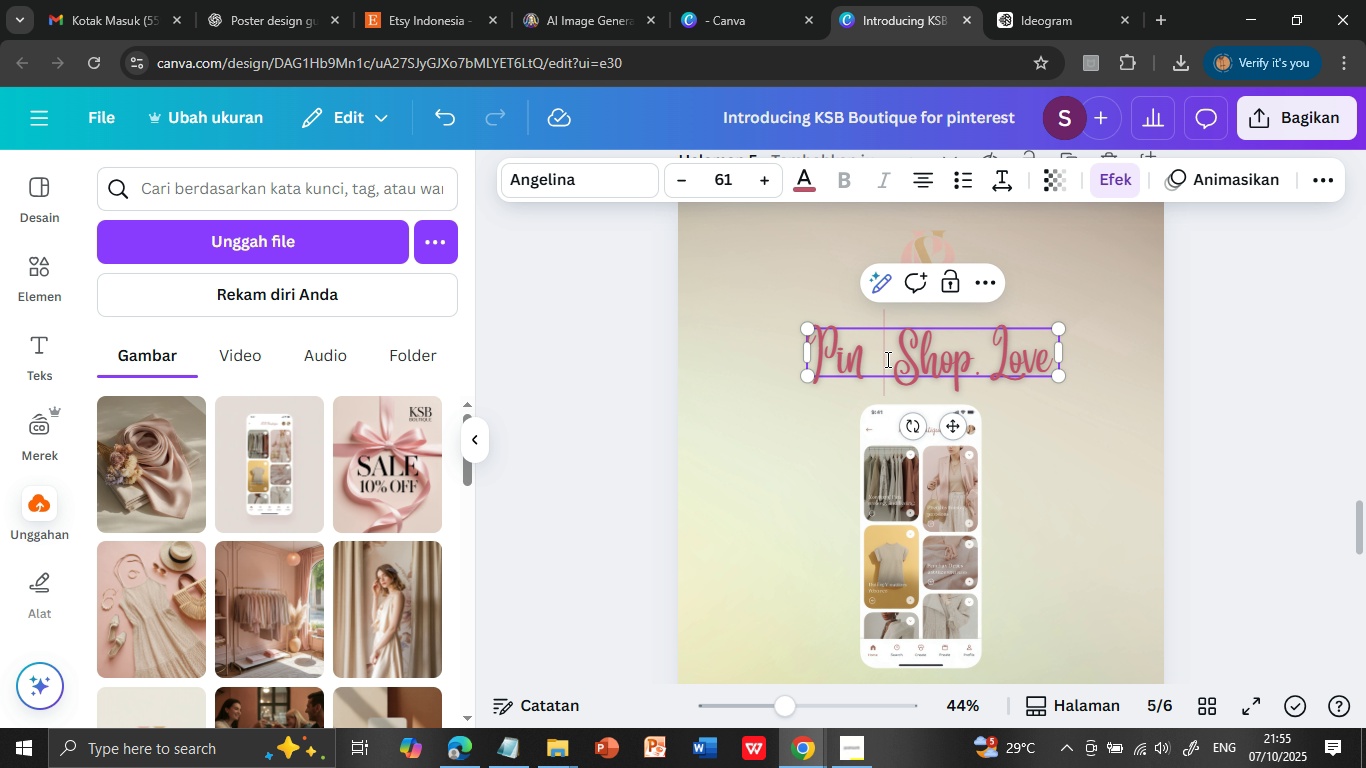 
key(Space)
 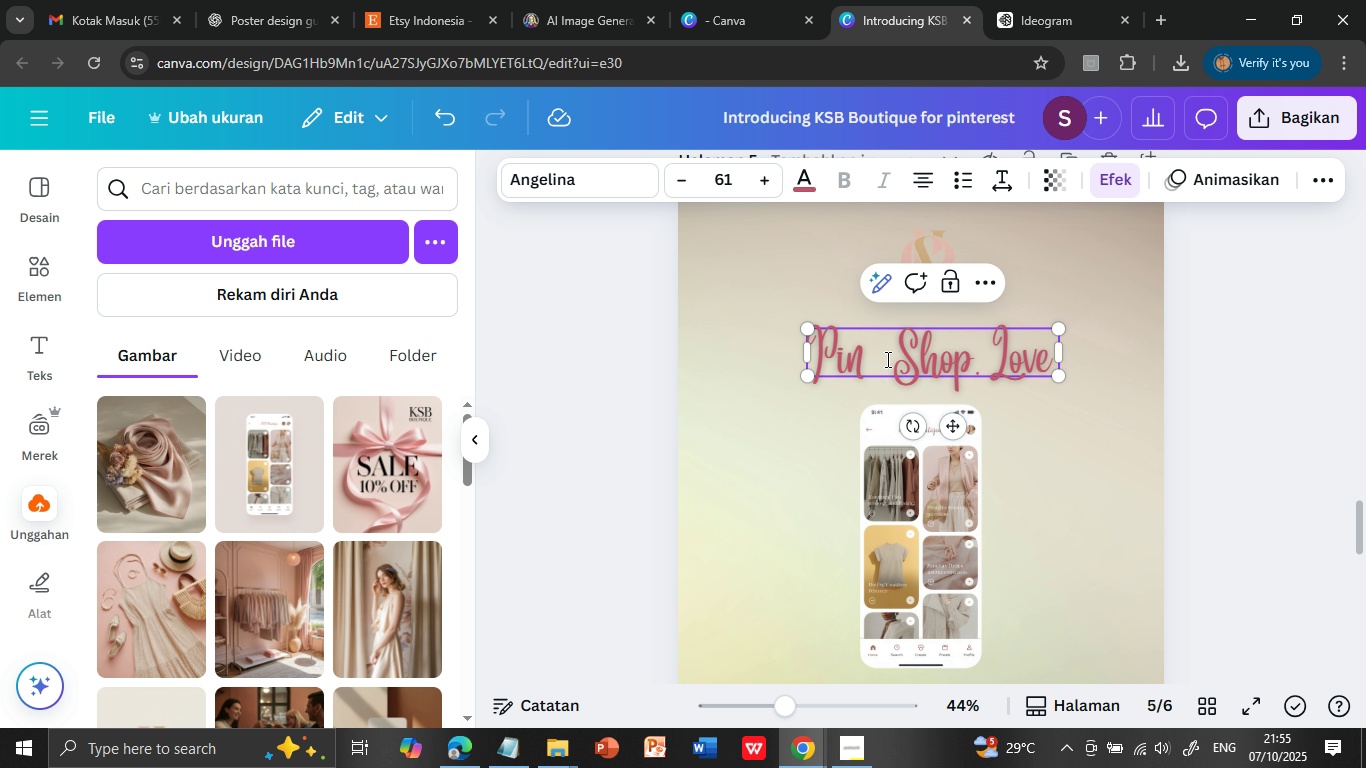 
key(Comma)
 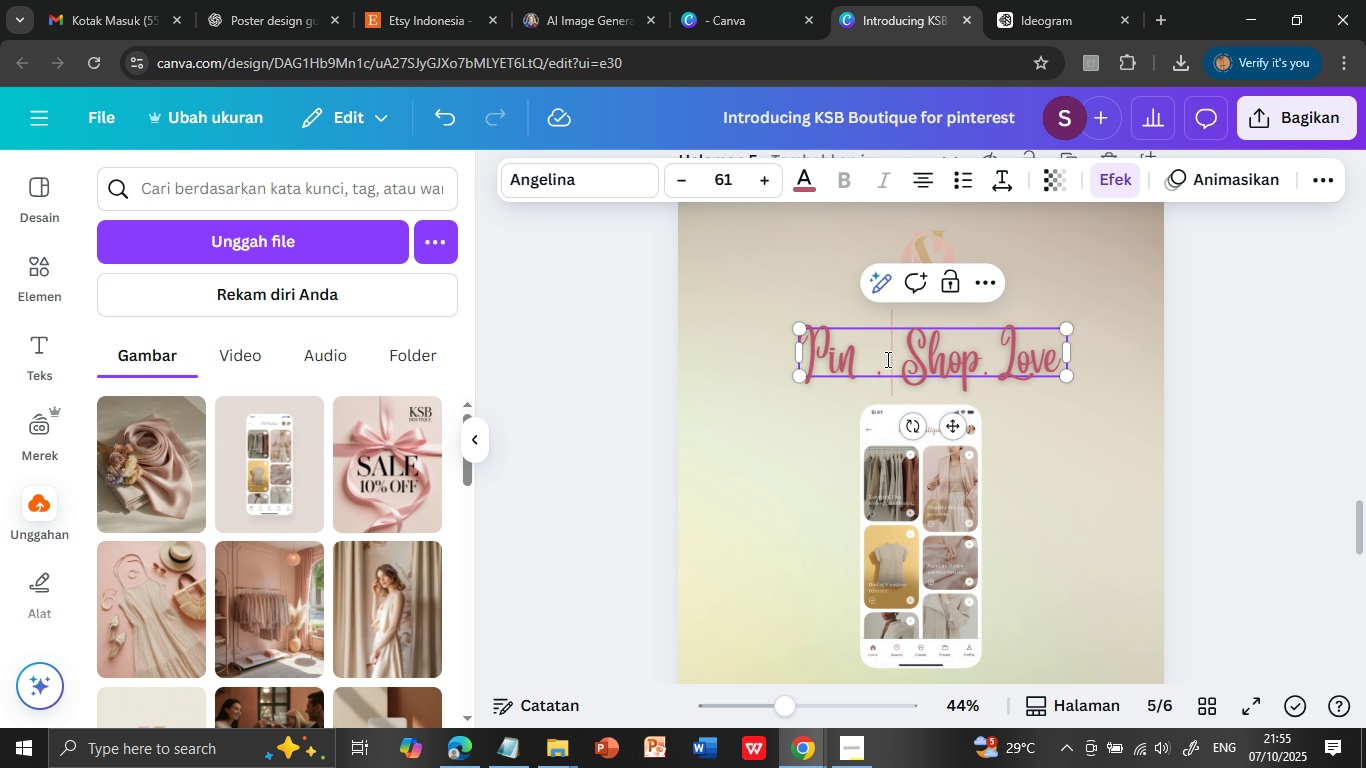 
key(Space)
 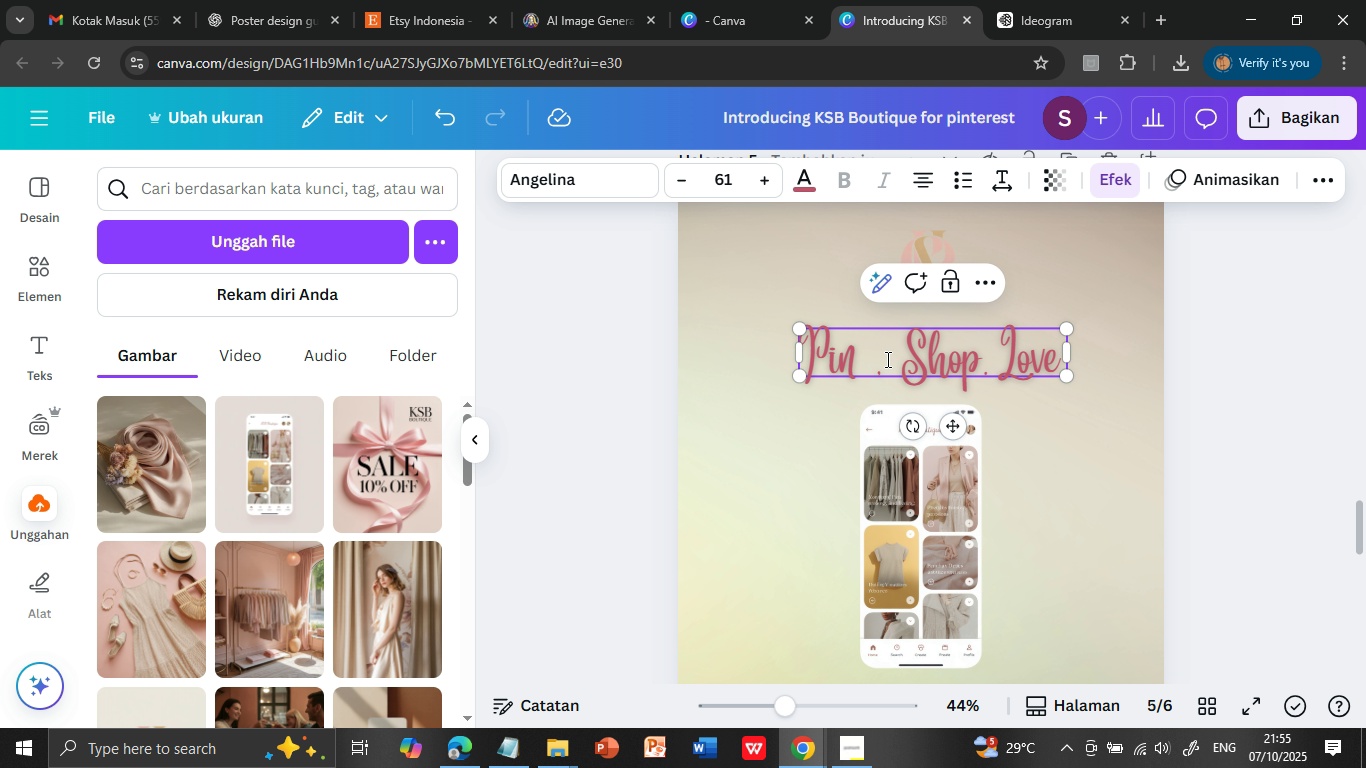 
key(Backspace)
 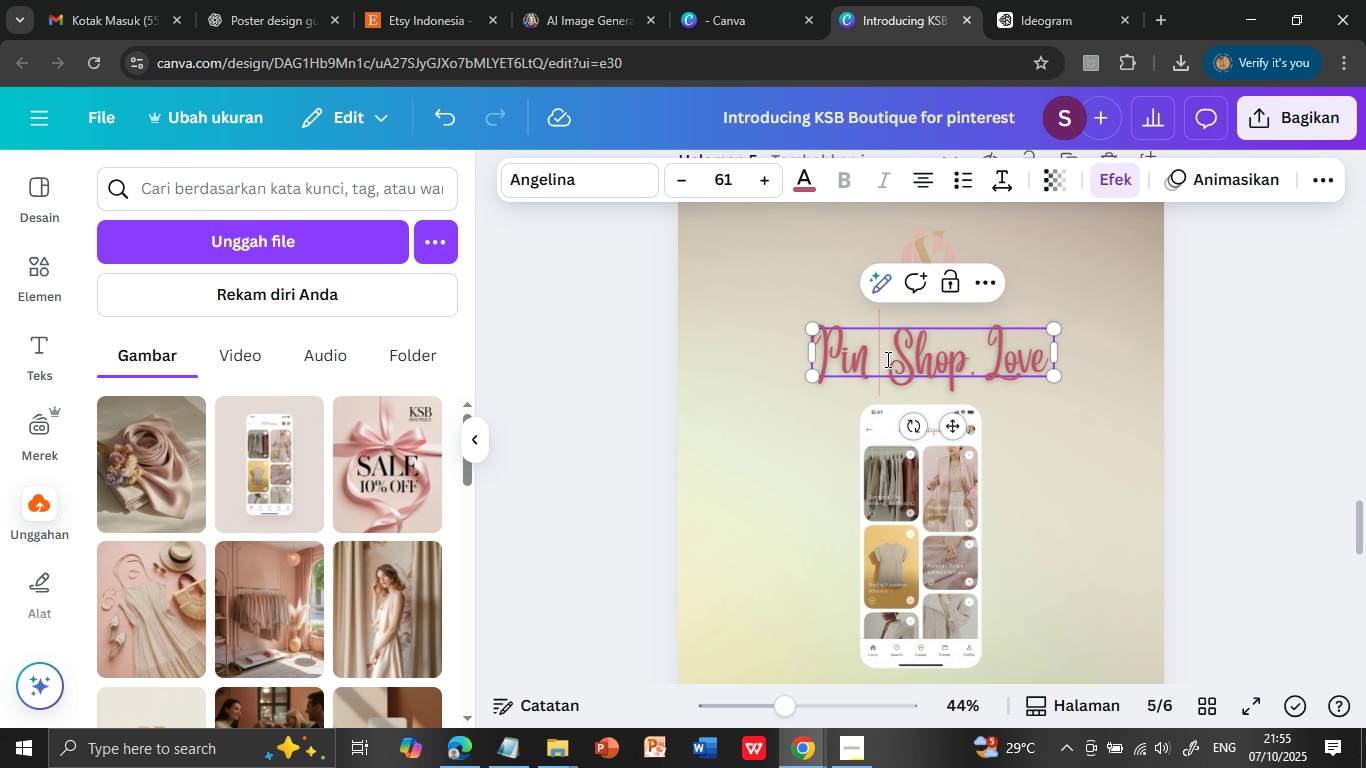 
key(Backspace)
 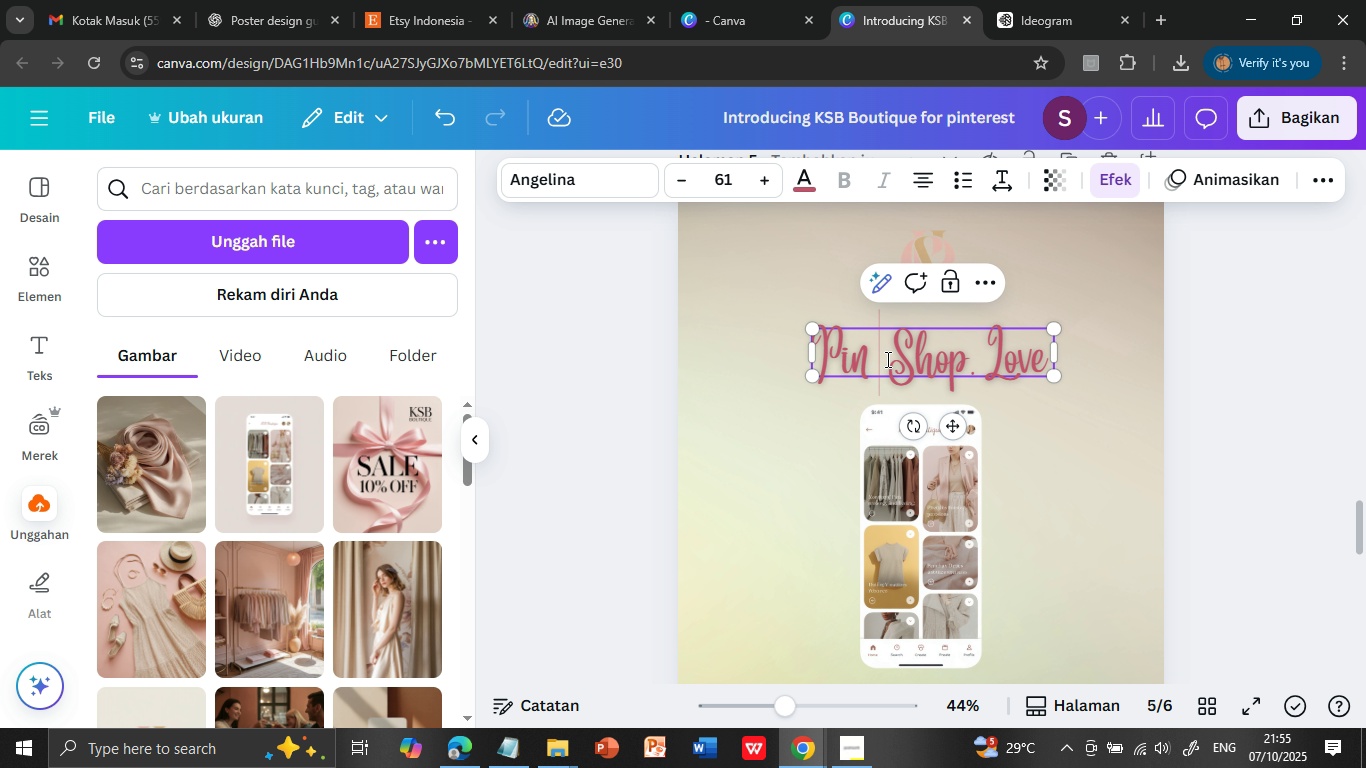 
key(Backspace)